 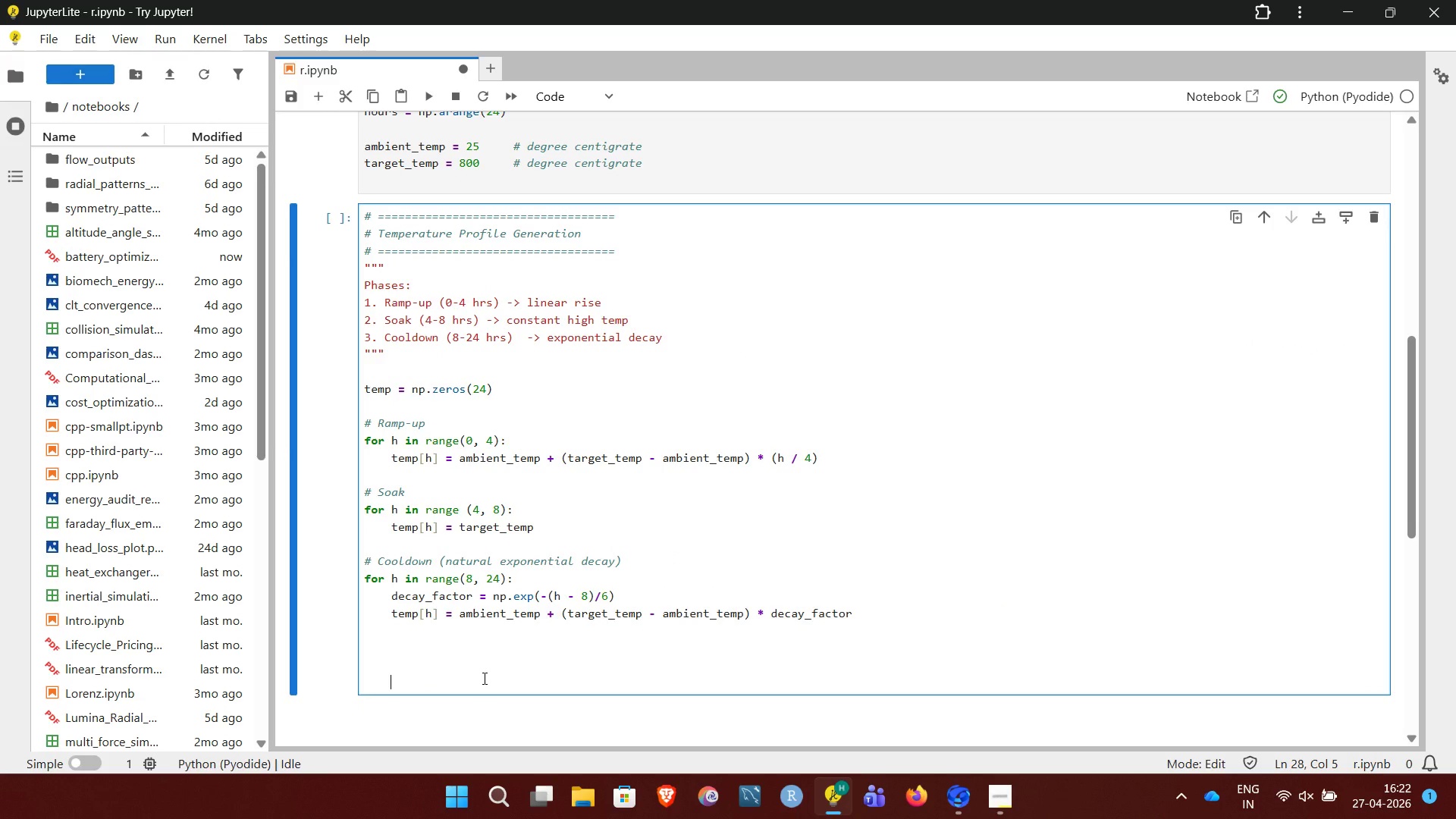 
key(Backspace)
 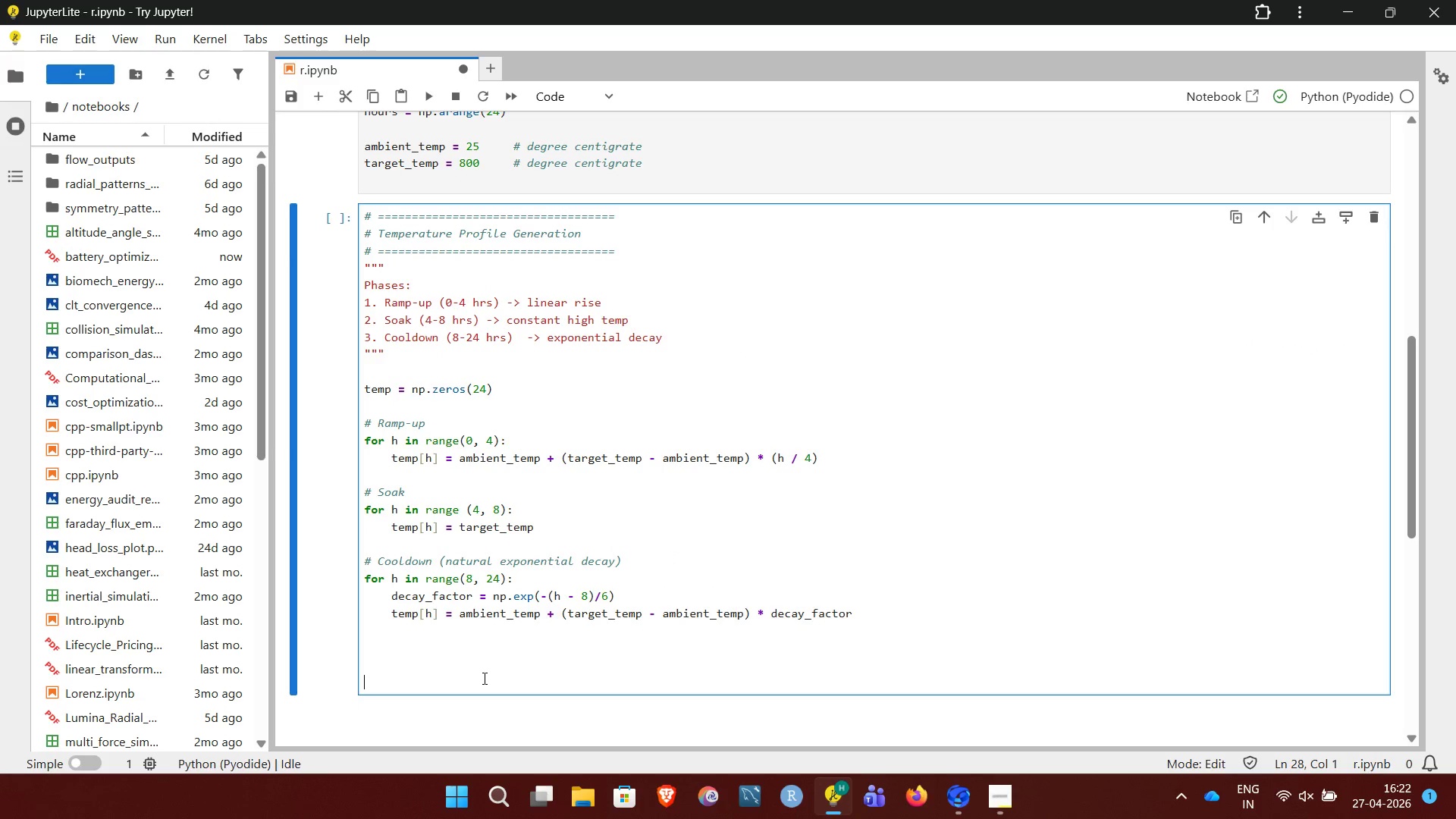 
key(Backspace)
 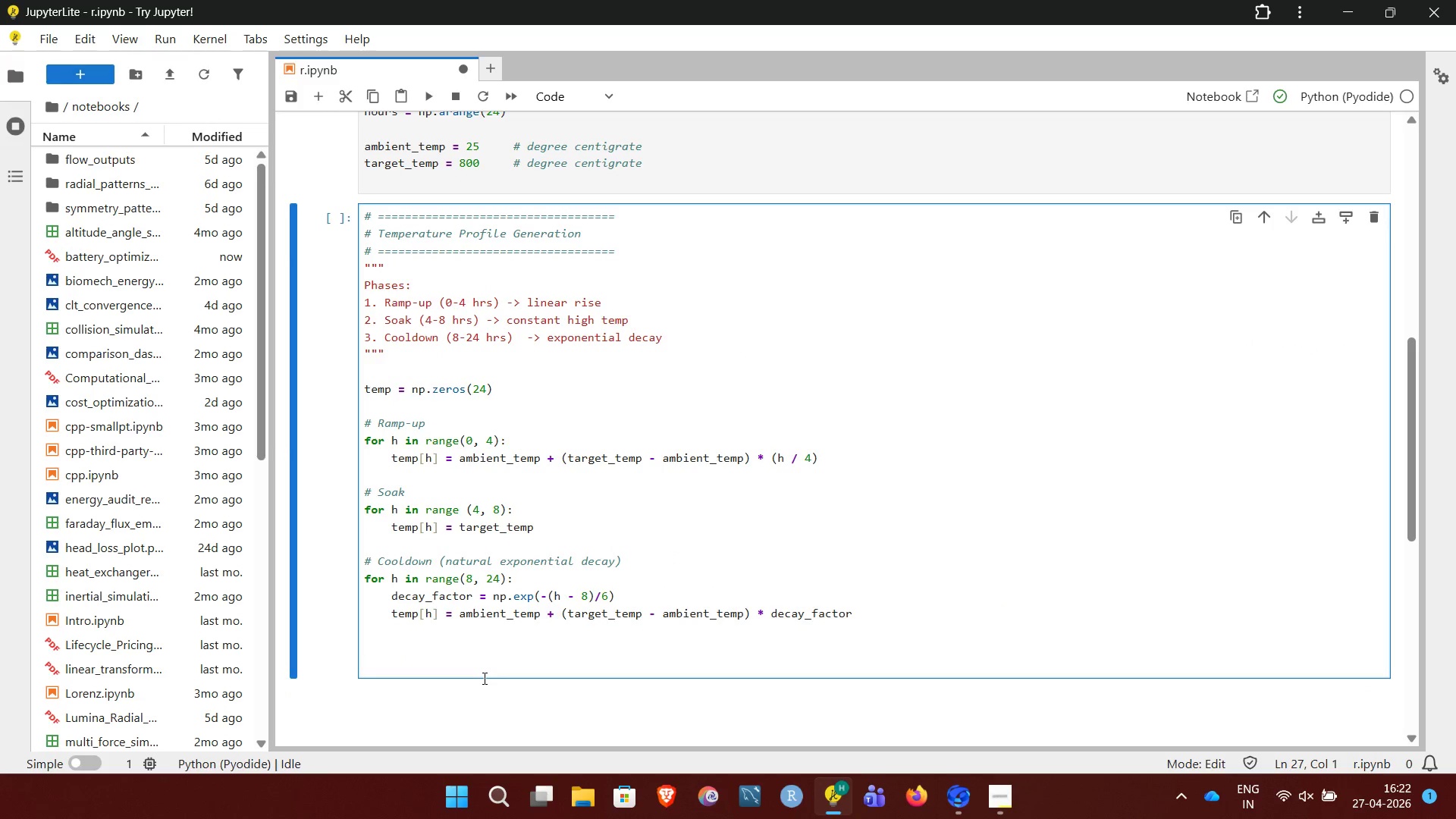 
key(Backspace)
 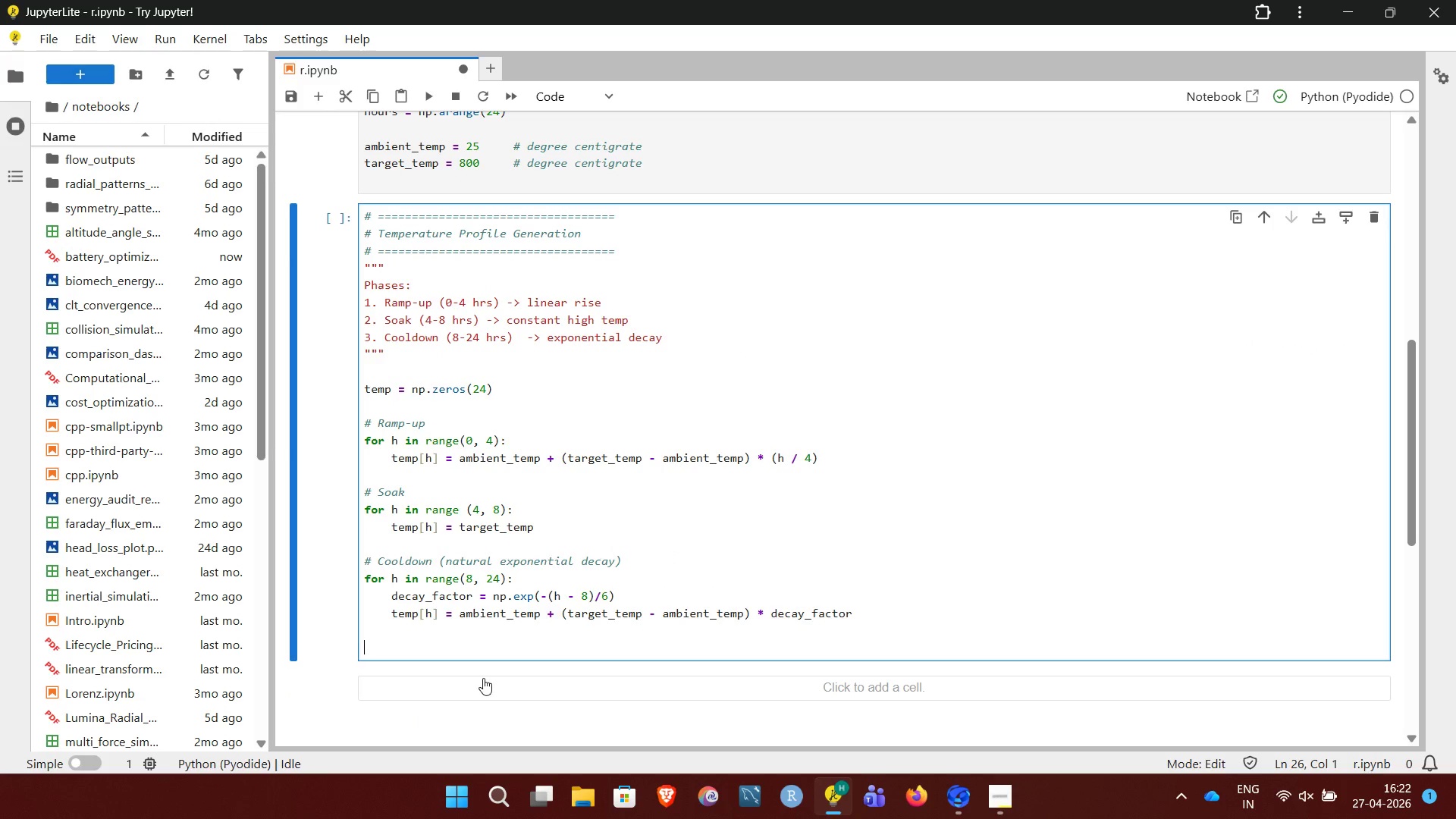 
key(Backspace)
 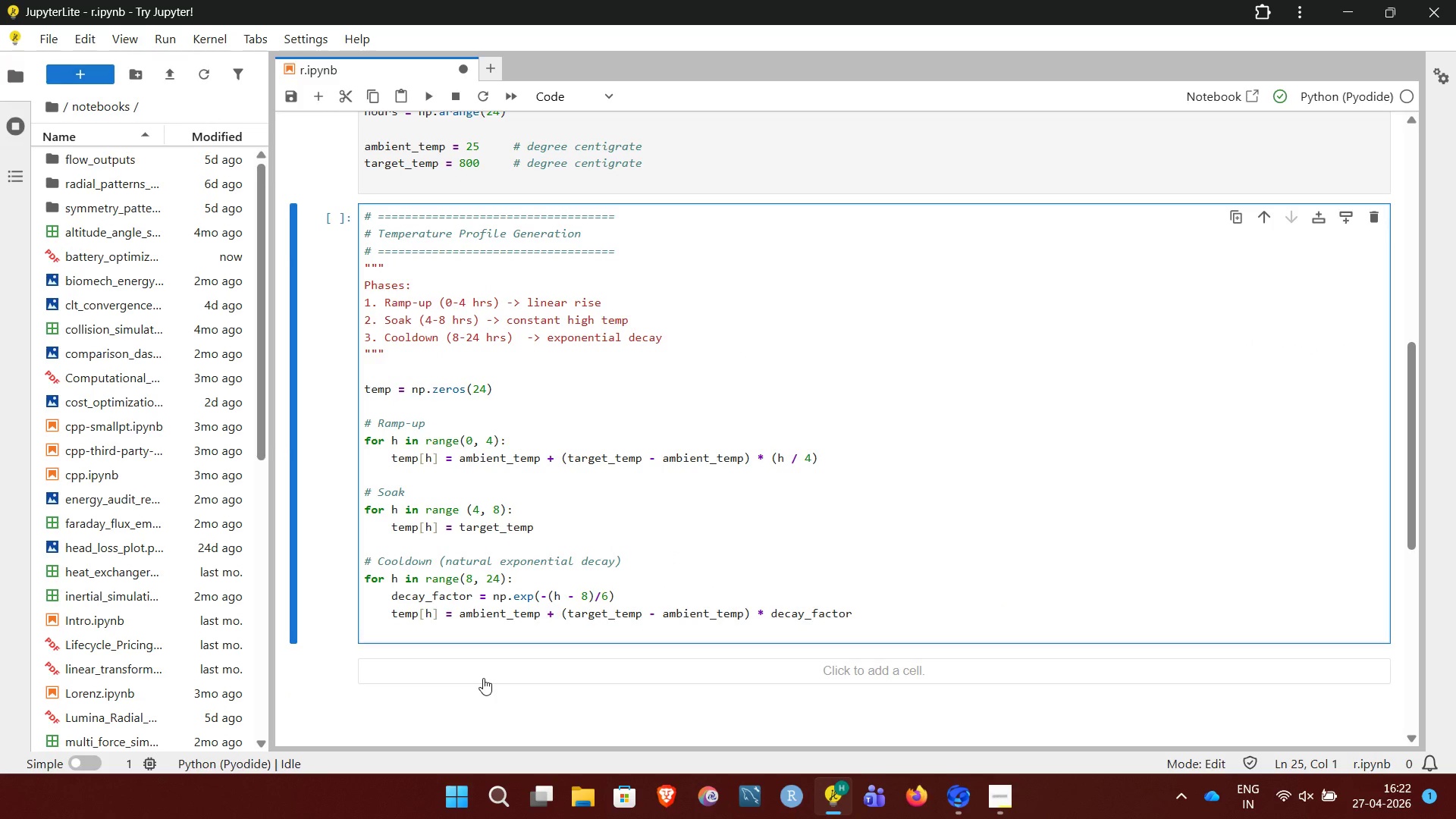 
key(Backspace)
 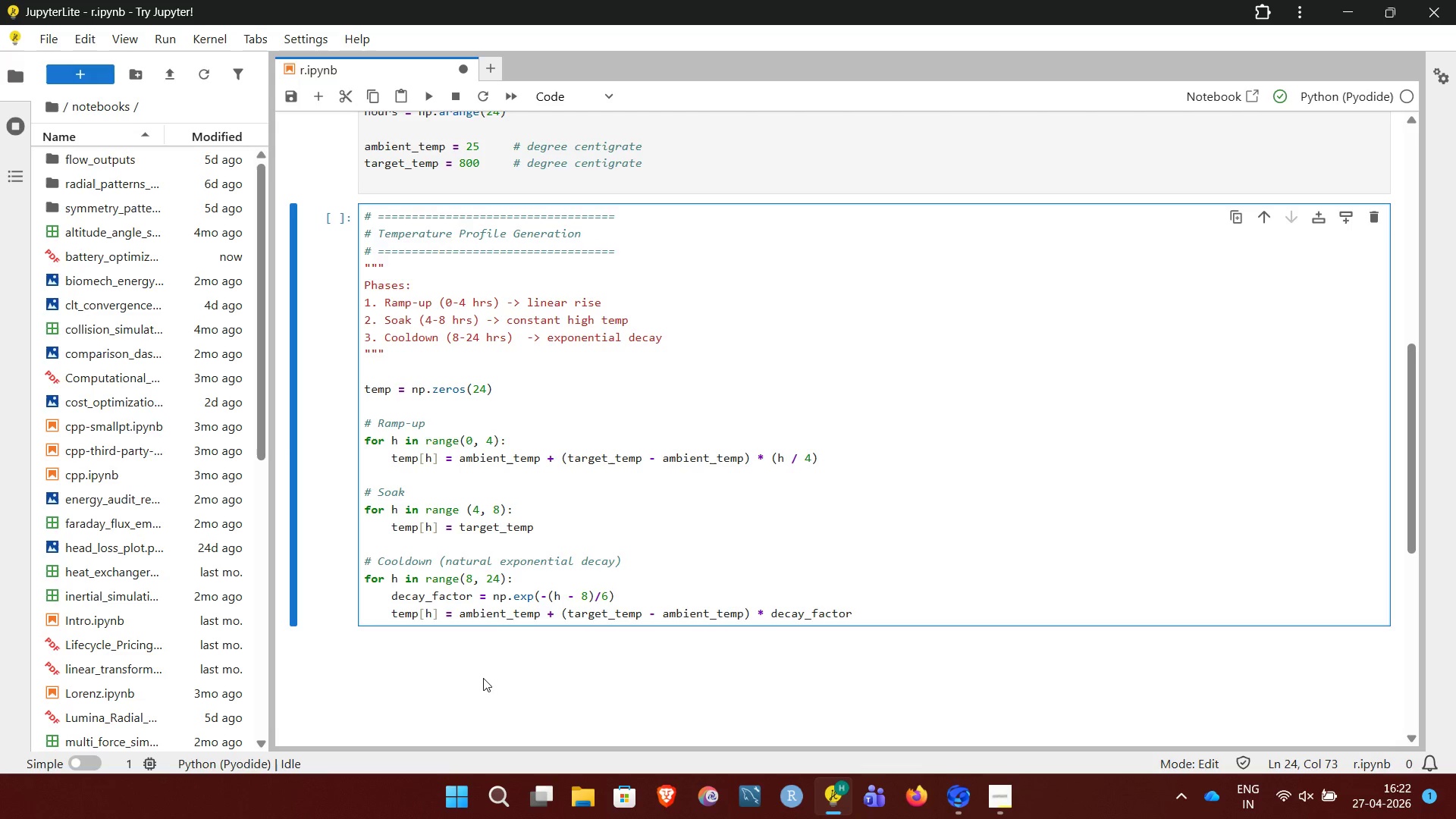 
key(Shift+Enter)
 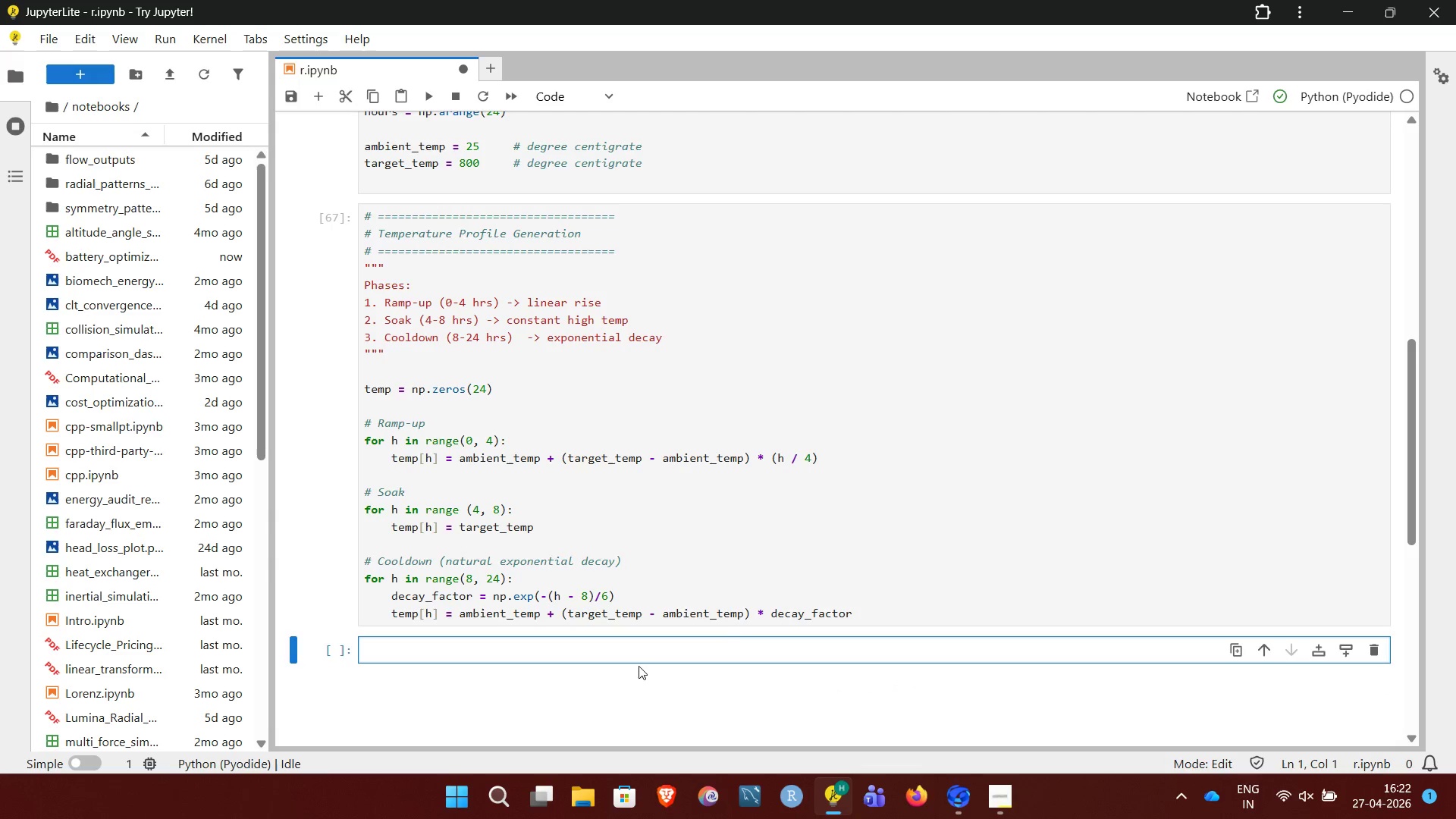 
left_click([1002, 803])